 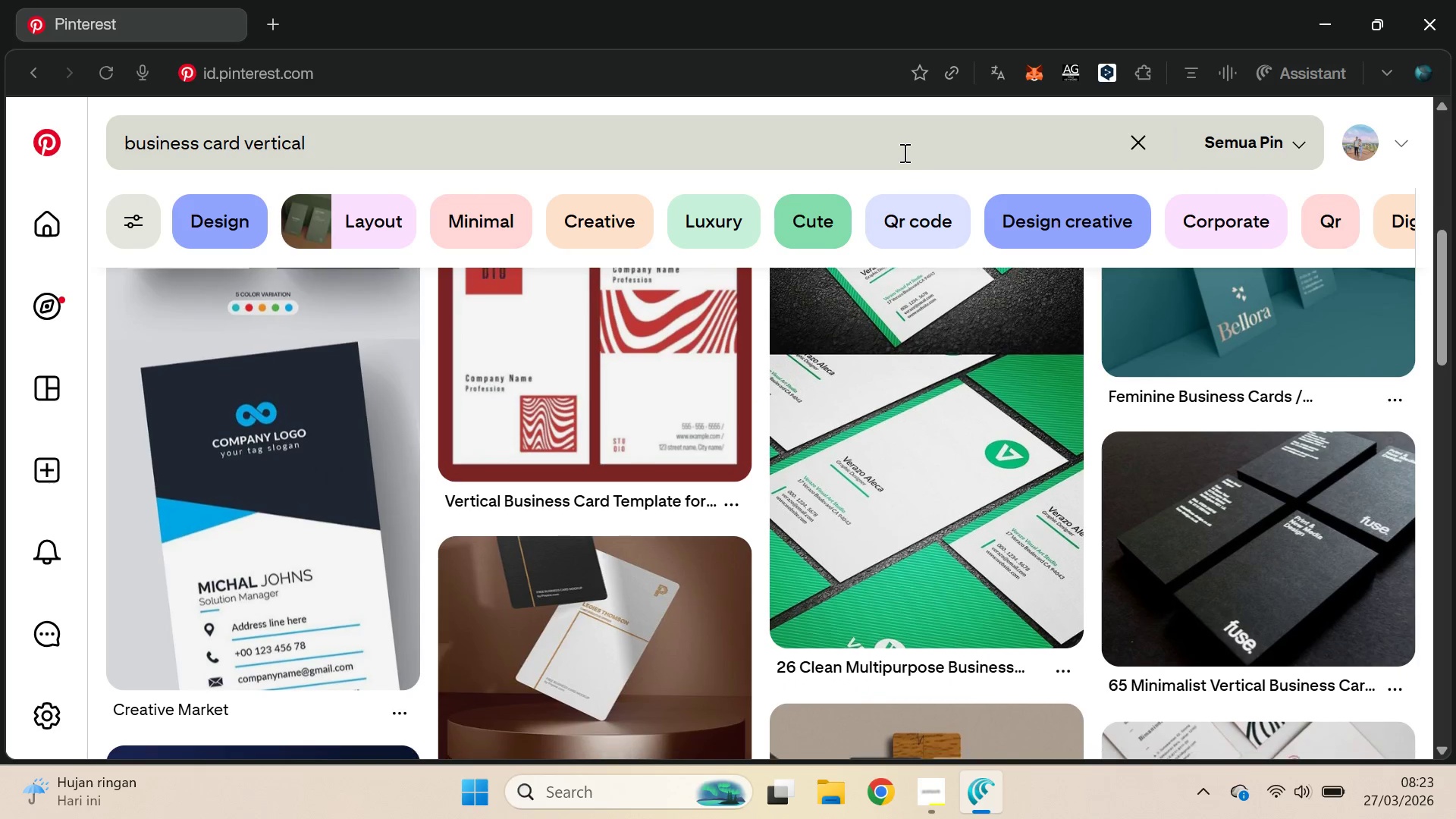 
key(ArrowDown)
 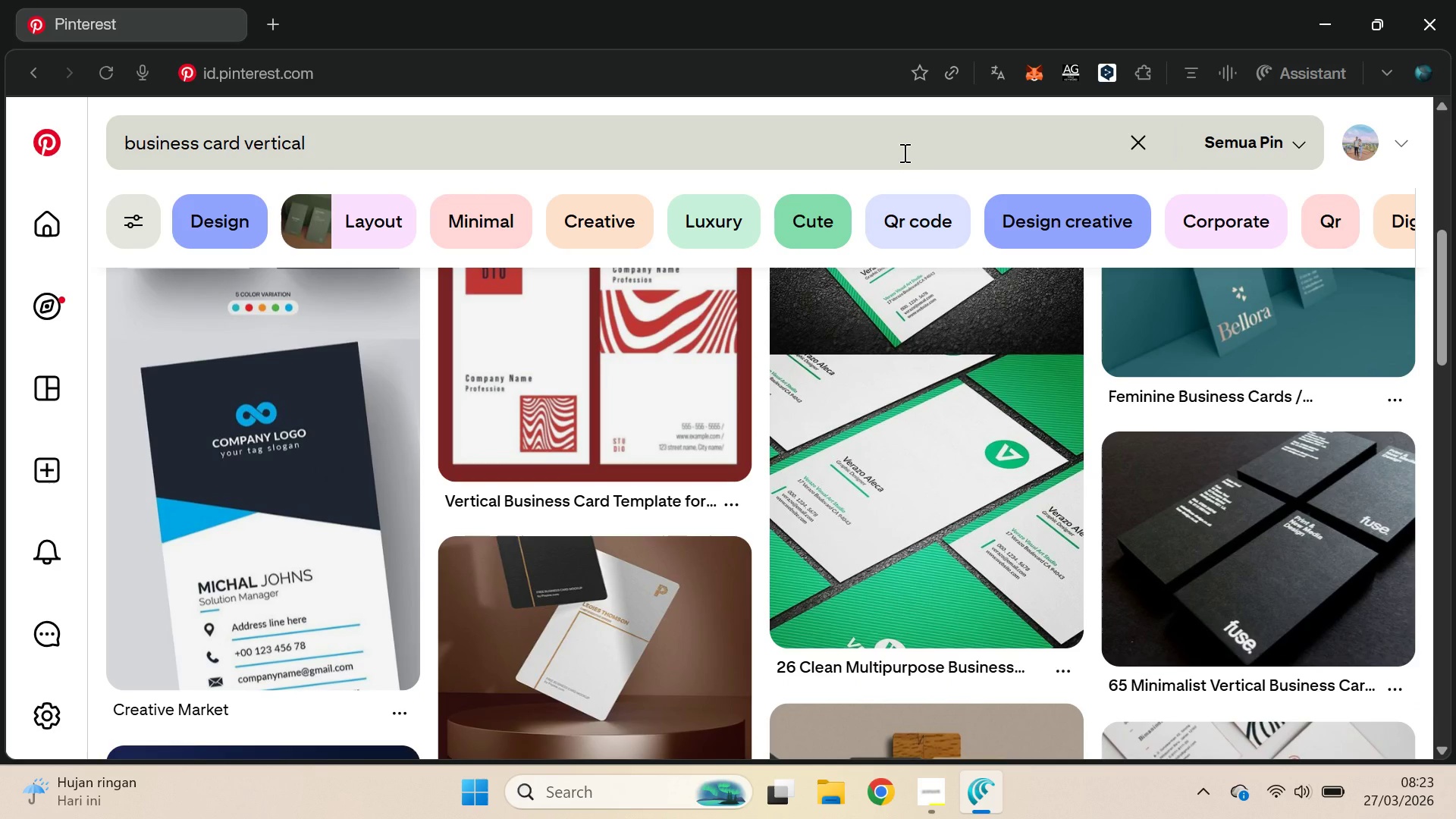 
key(ArrowDown)
 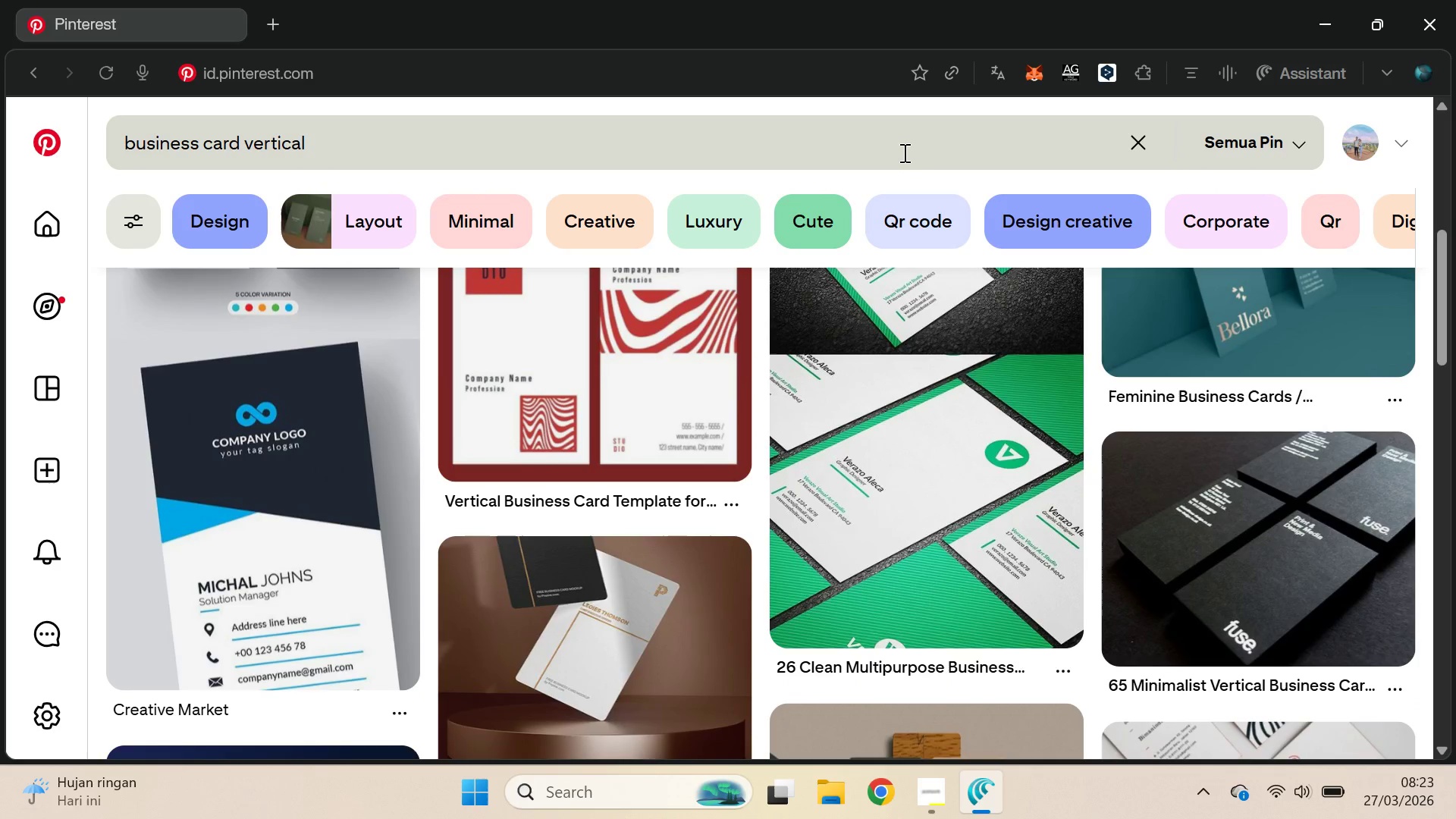 
key(ArrowDown)
 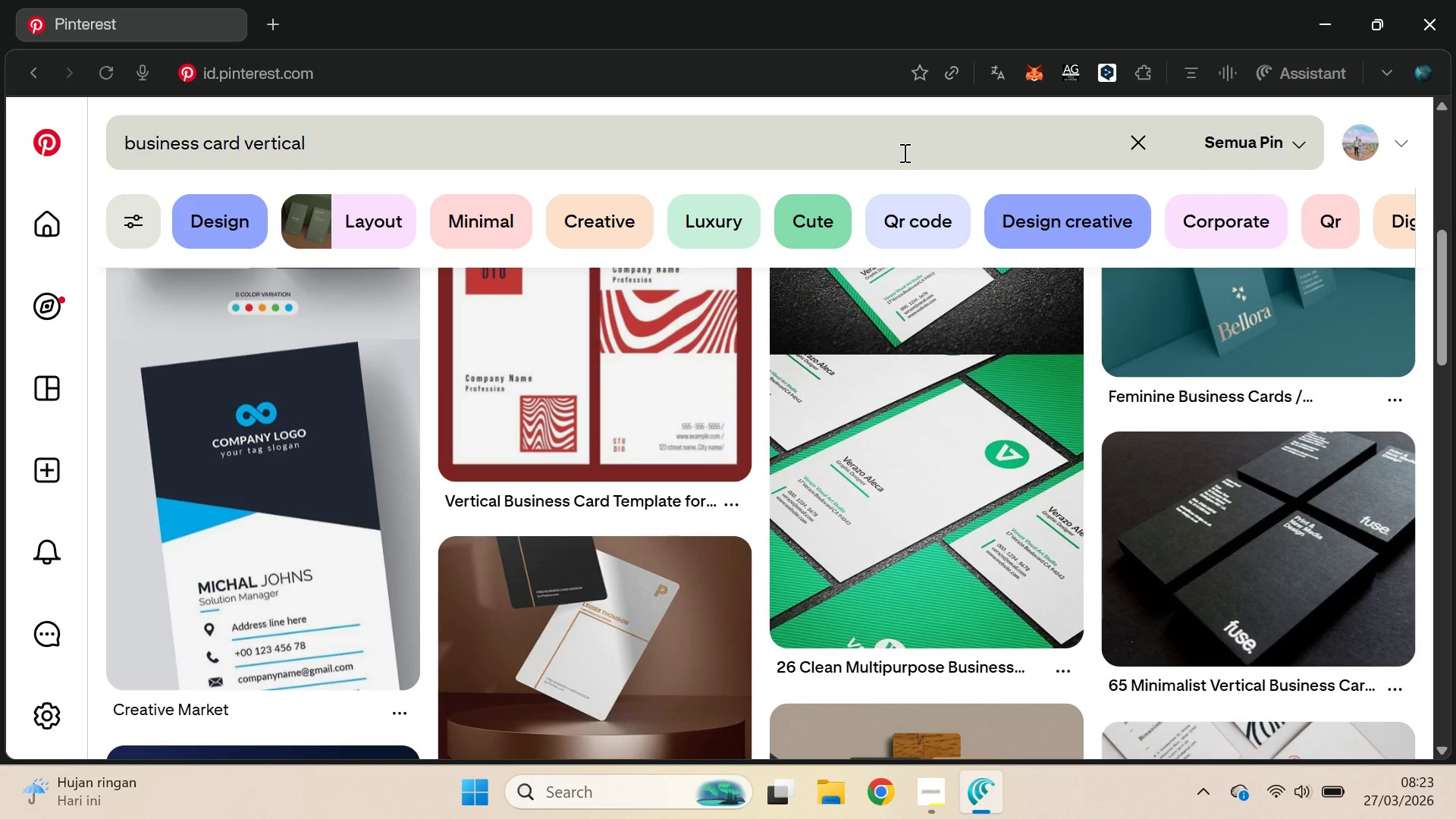 
key(ArrowDown)
 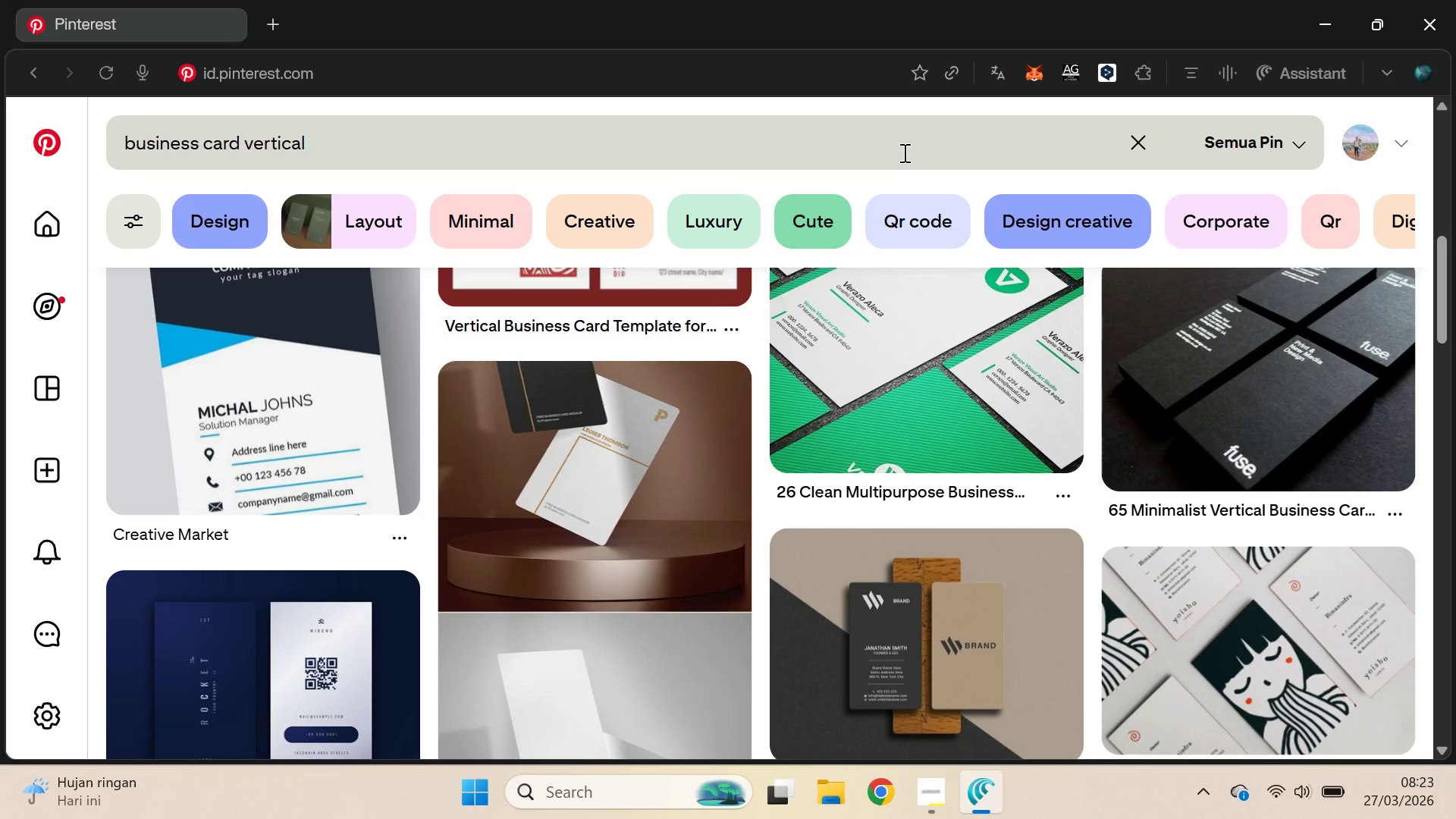 
key(ArrowDown)
 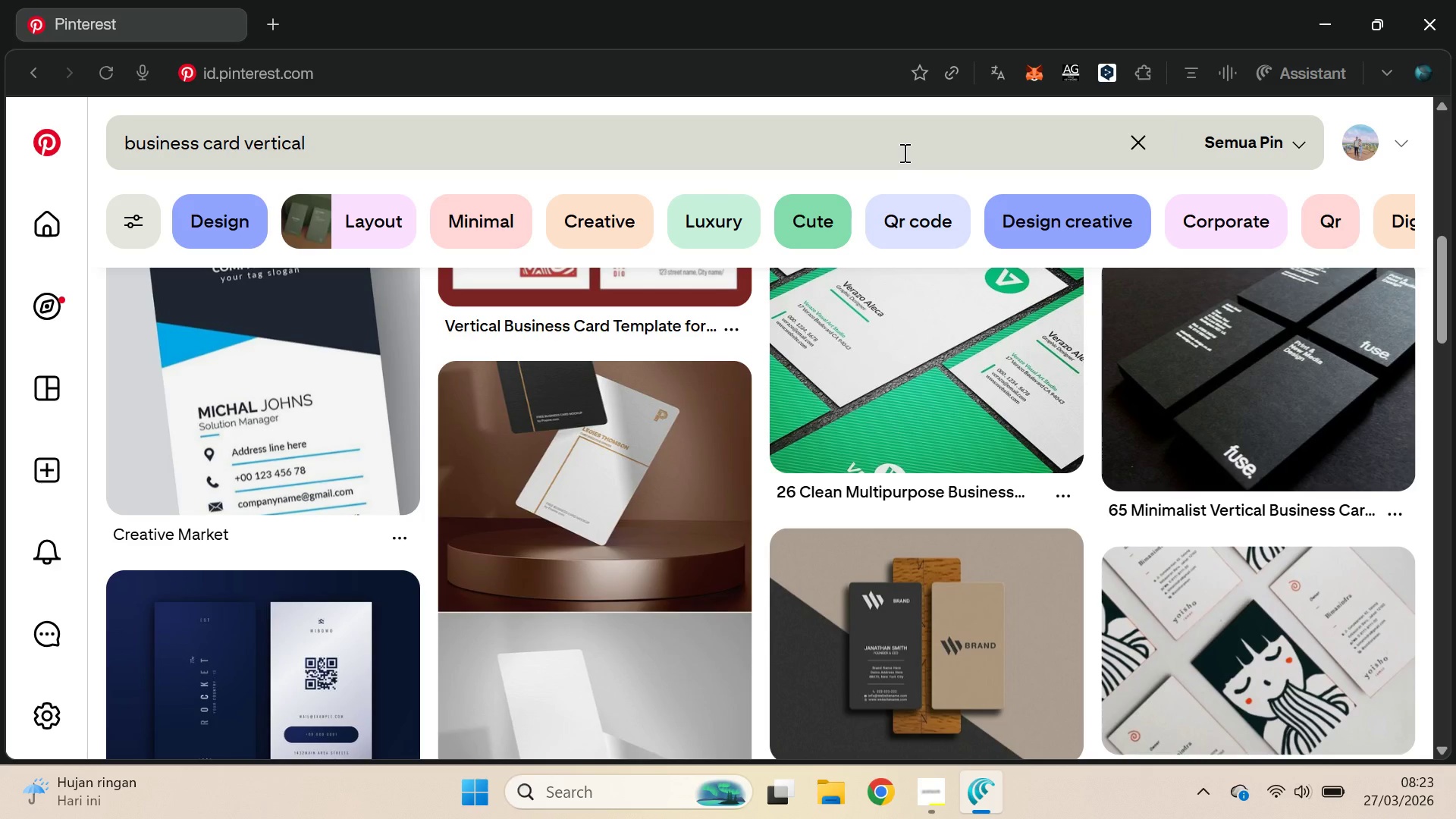 
key(ArrowDown)
 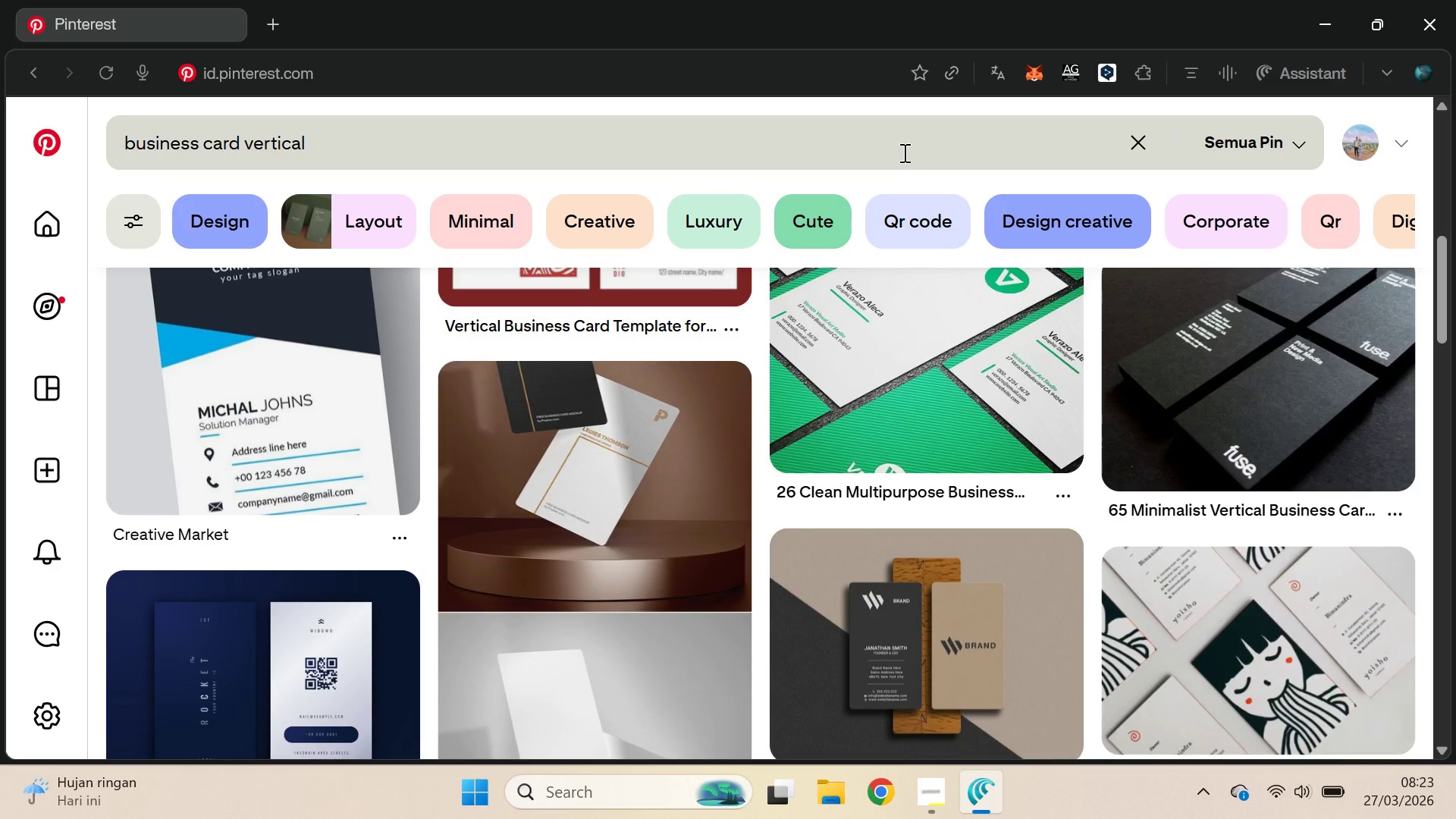 
key(ArrowDown)
 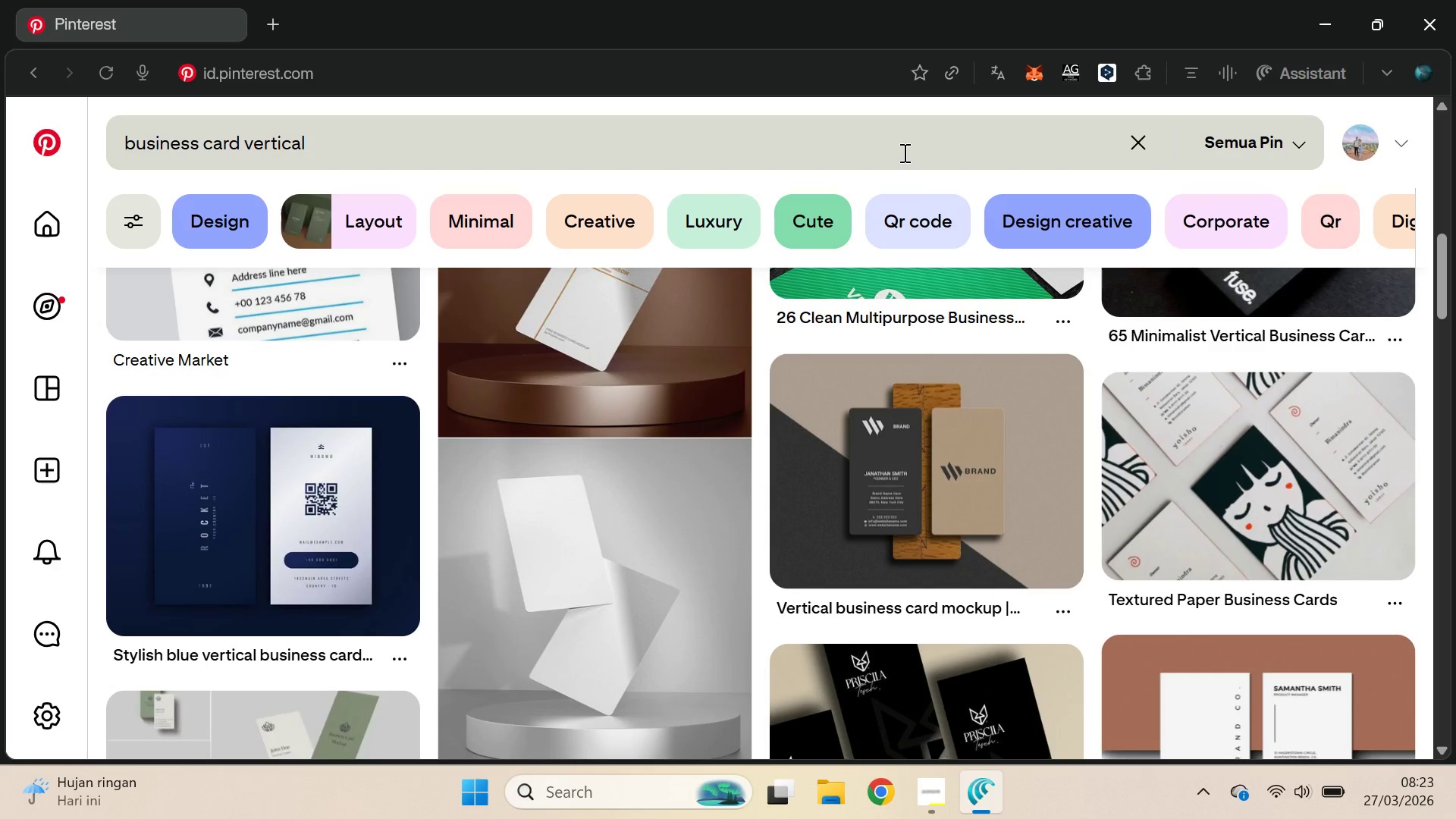 
key(ArrowDown)
 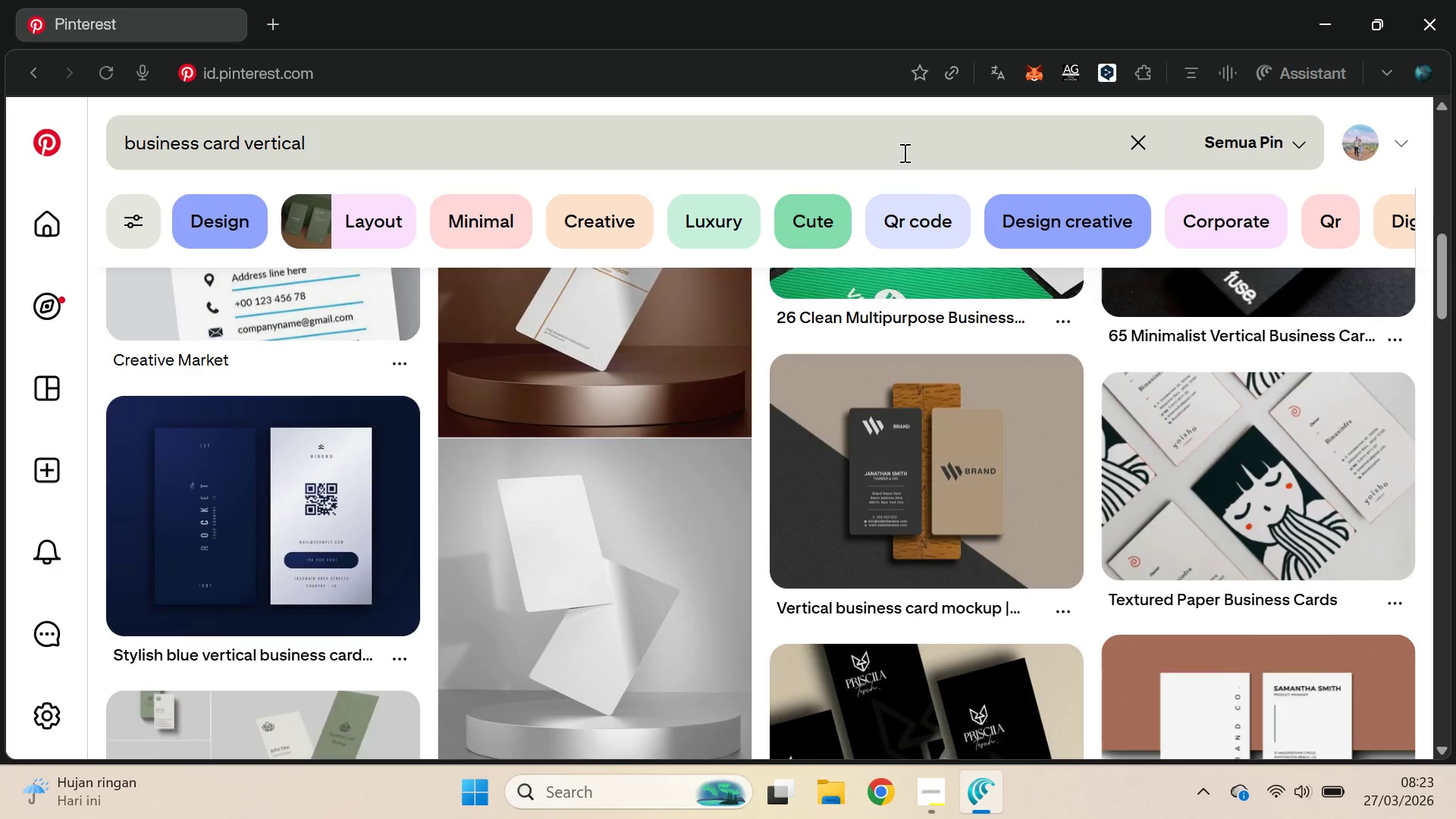 
key(ArrowDown)
 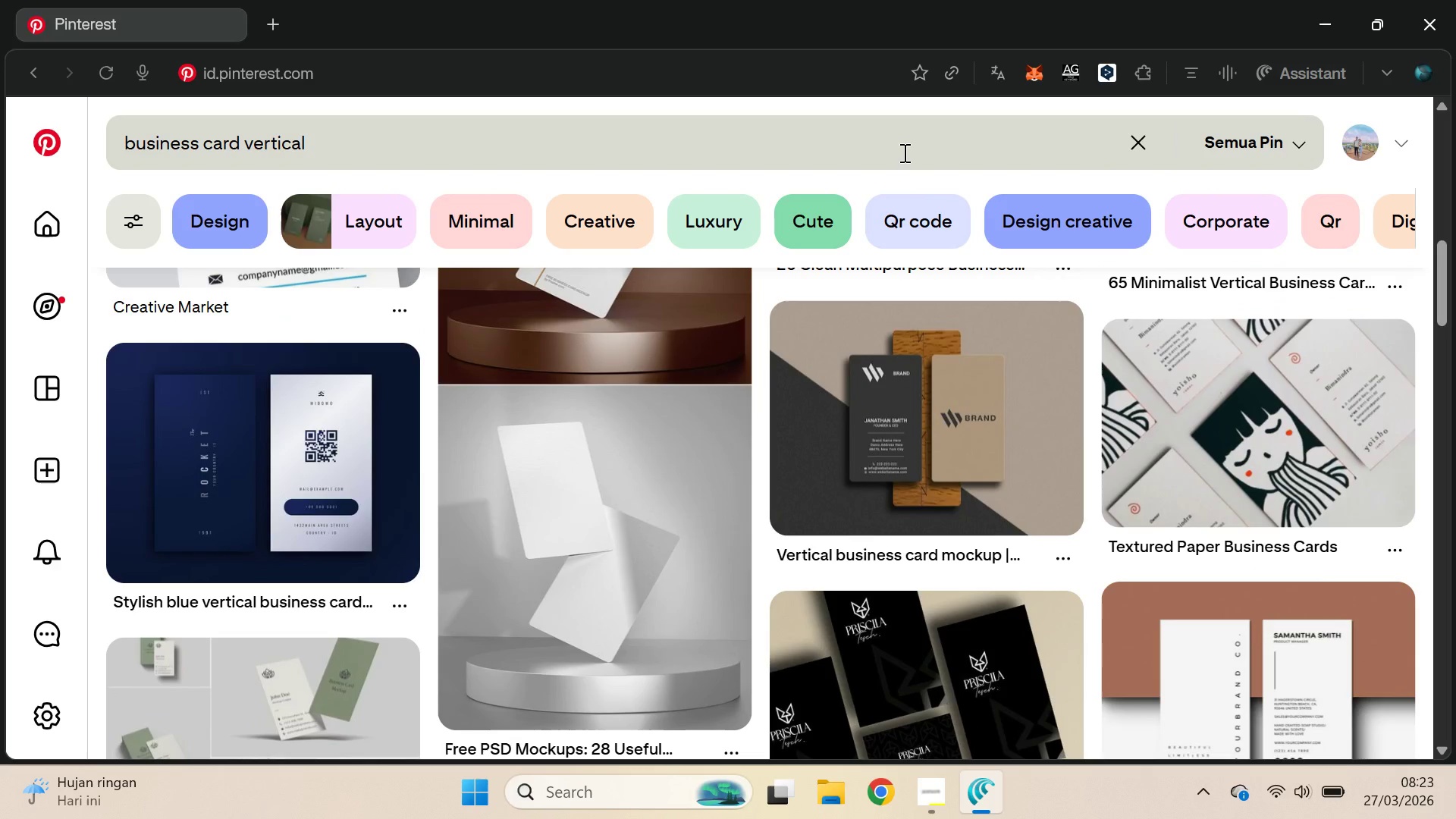 
key(ArrowDown)
 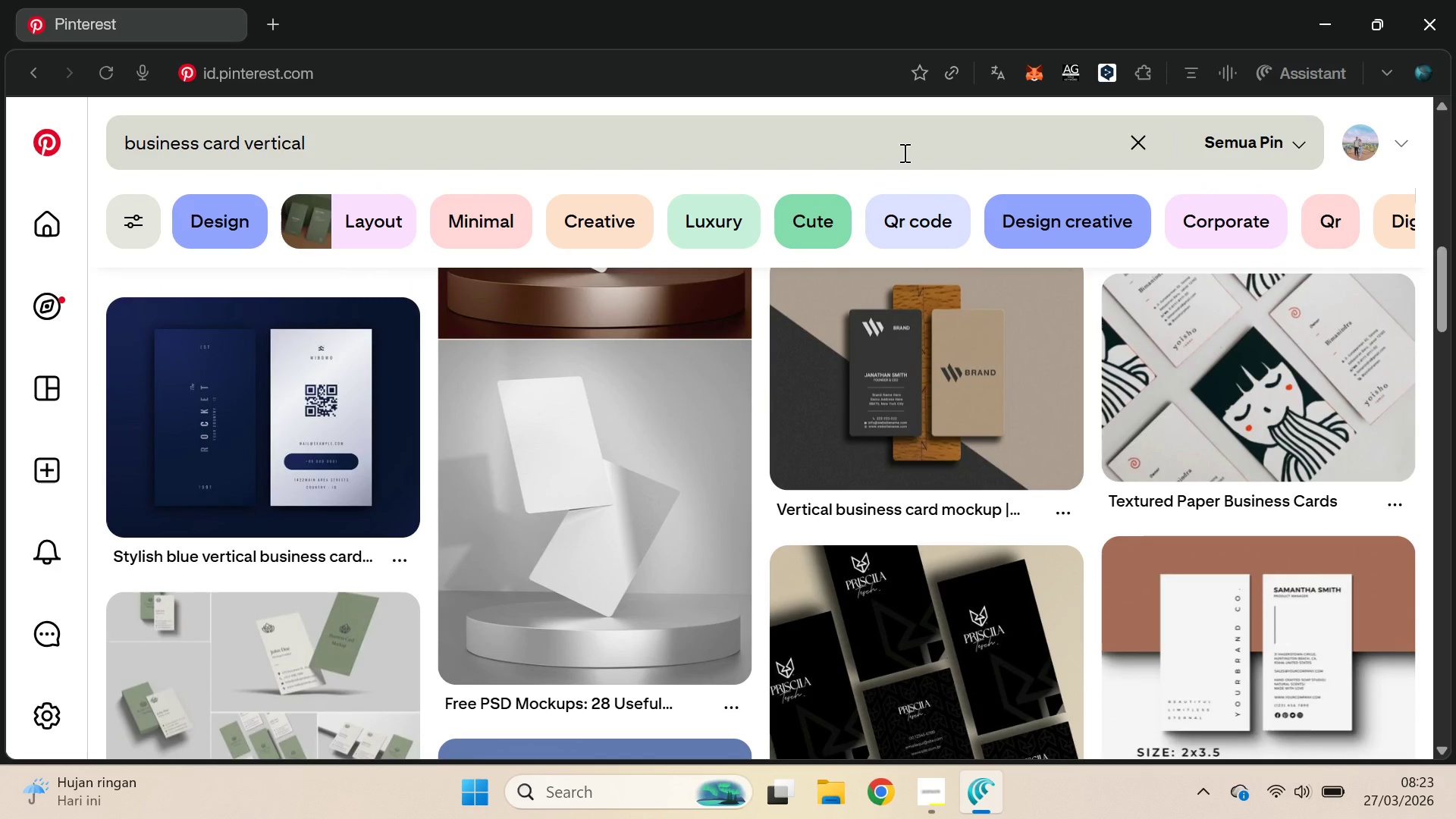 
hold_key(key=ArrowDown, duration=0.38)
 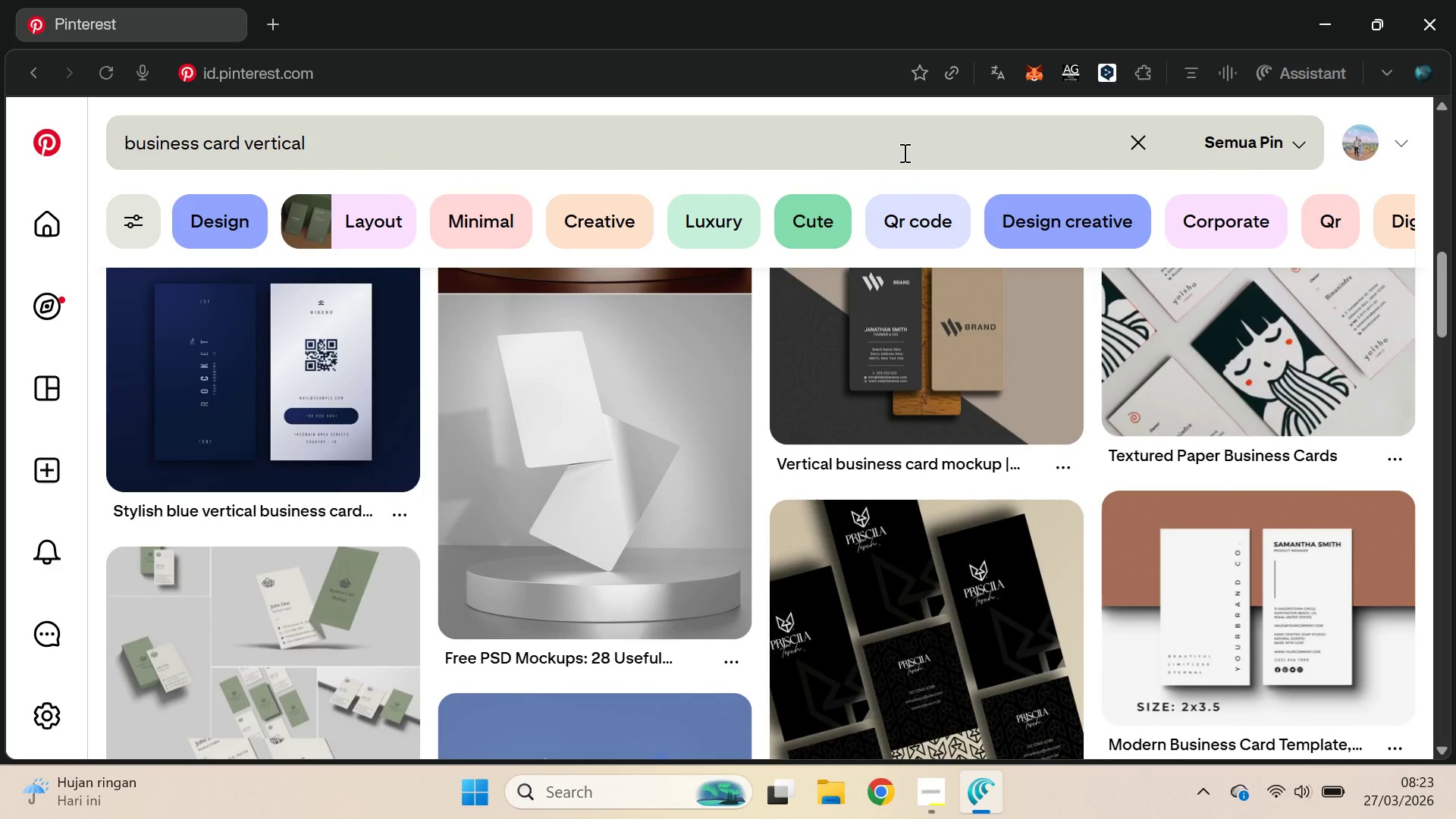 
wait(8.12)
 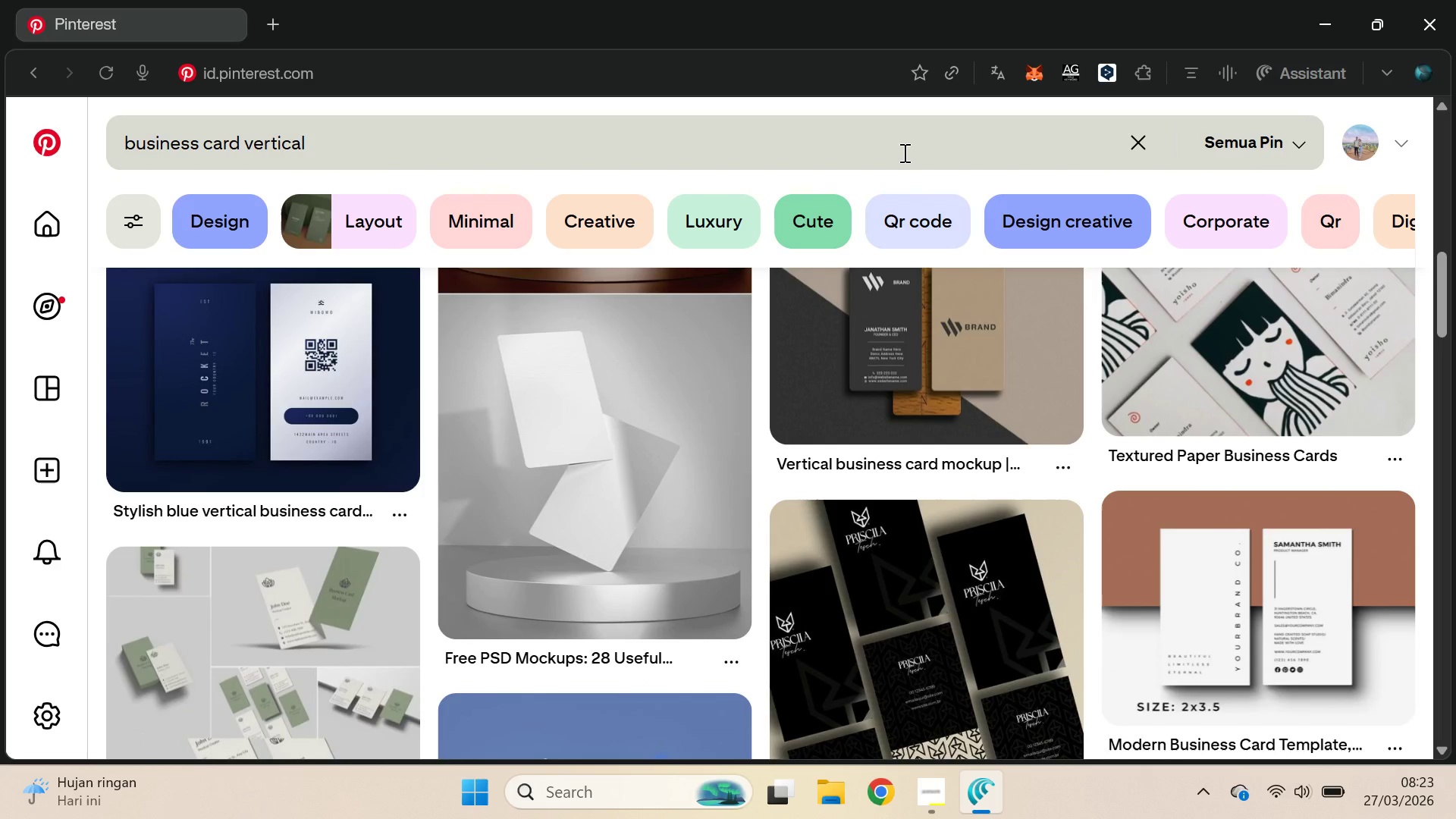 
key(ArrowDown)
 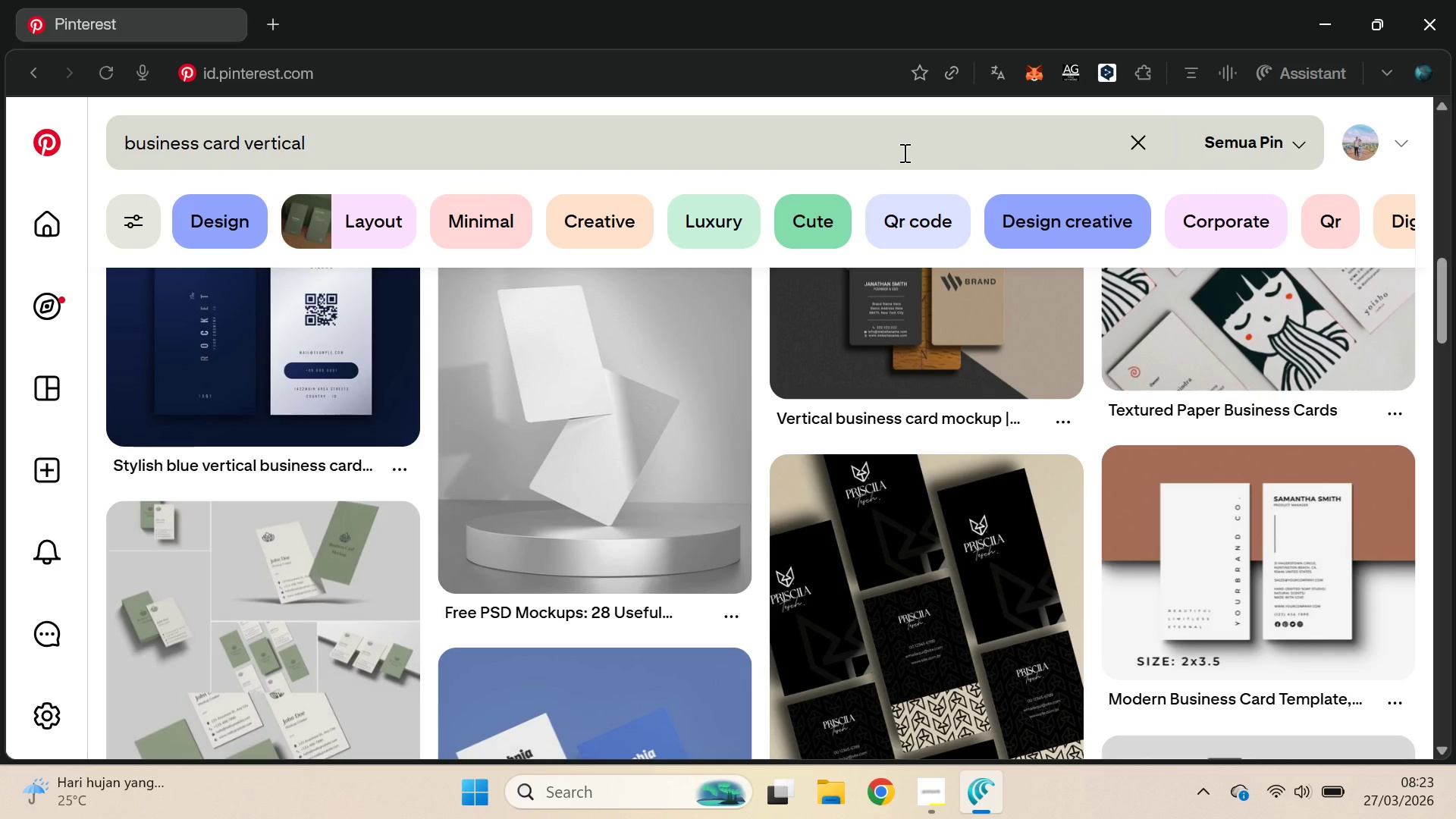 
key(ArrowDown)
 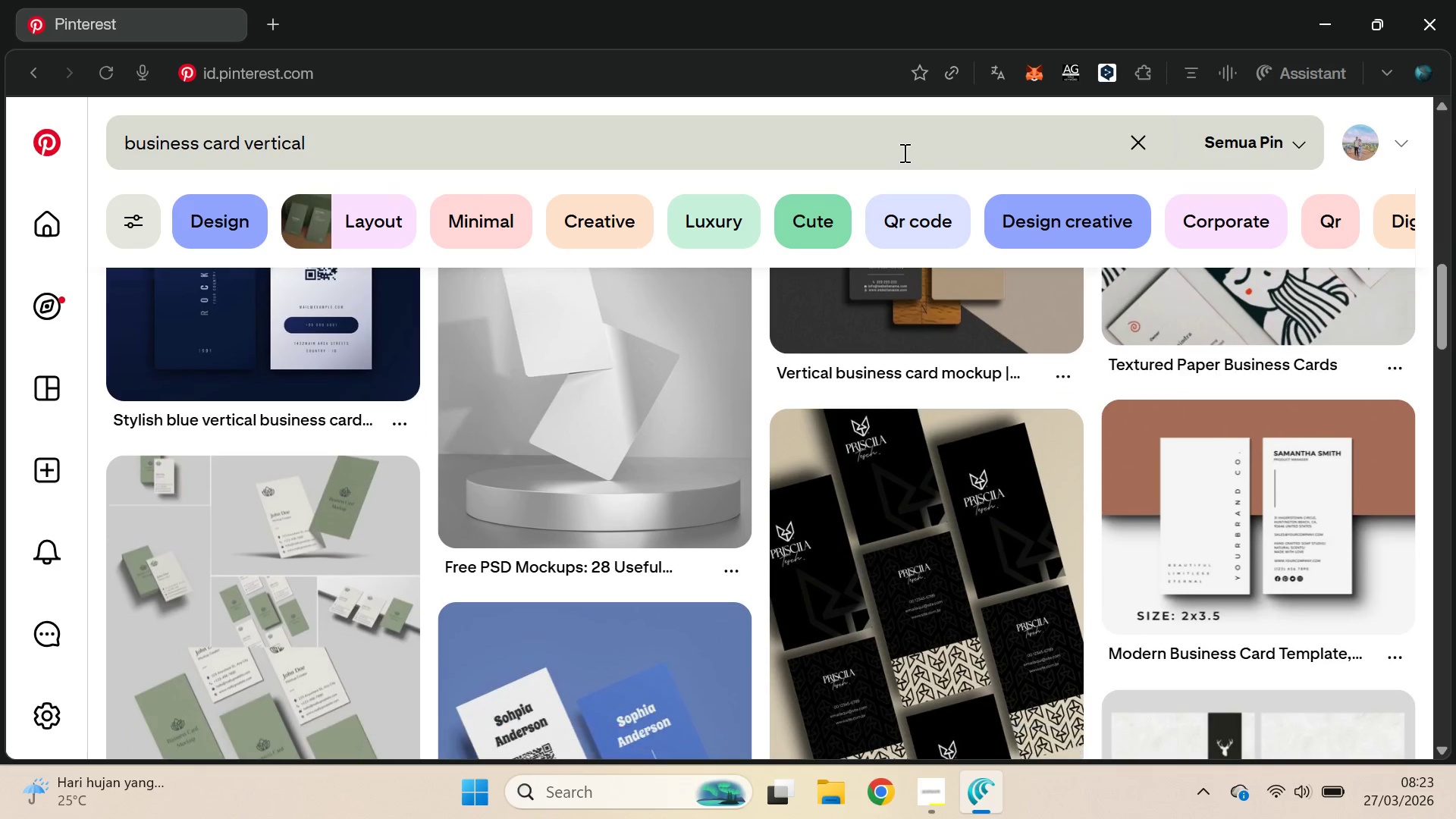 
key(ArrowDown)
 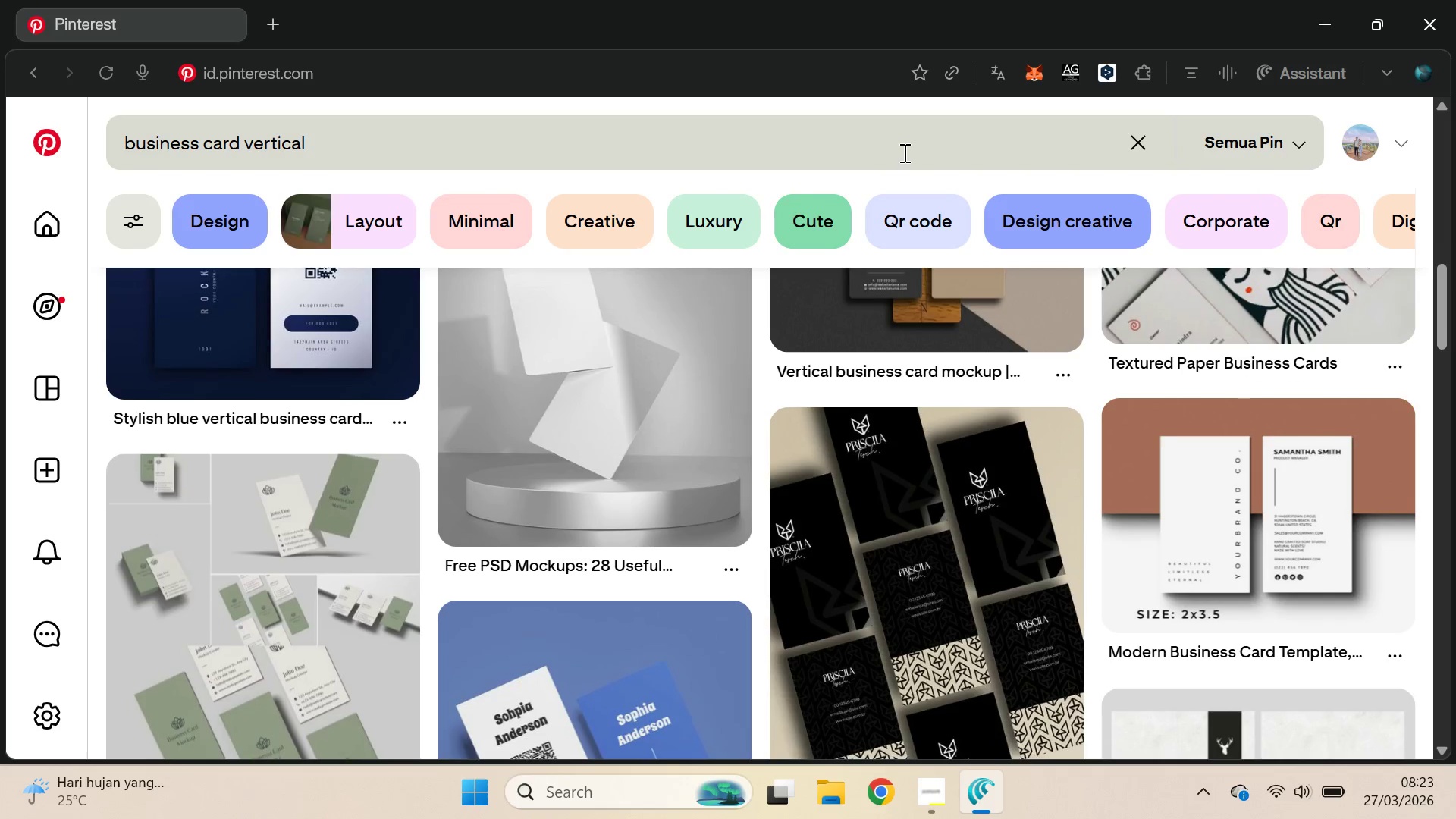 
key(ArrowDown)
 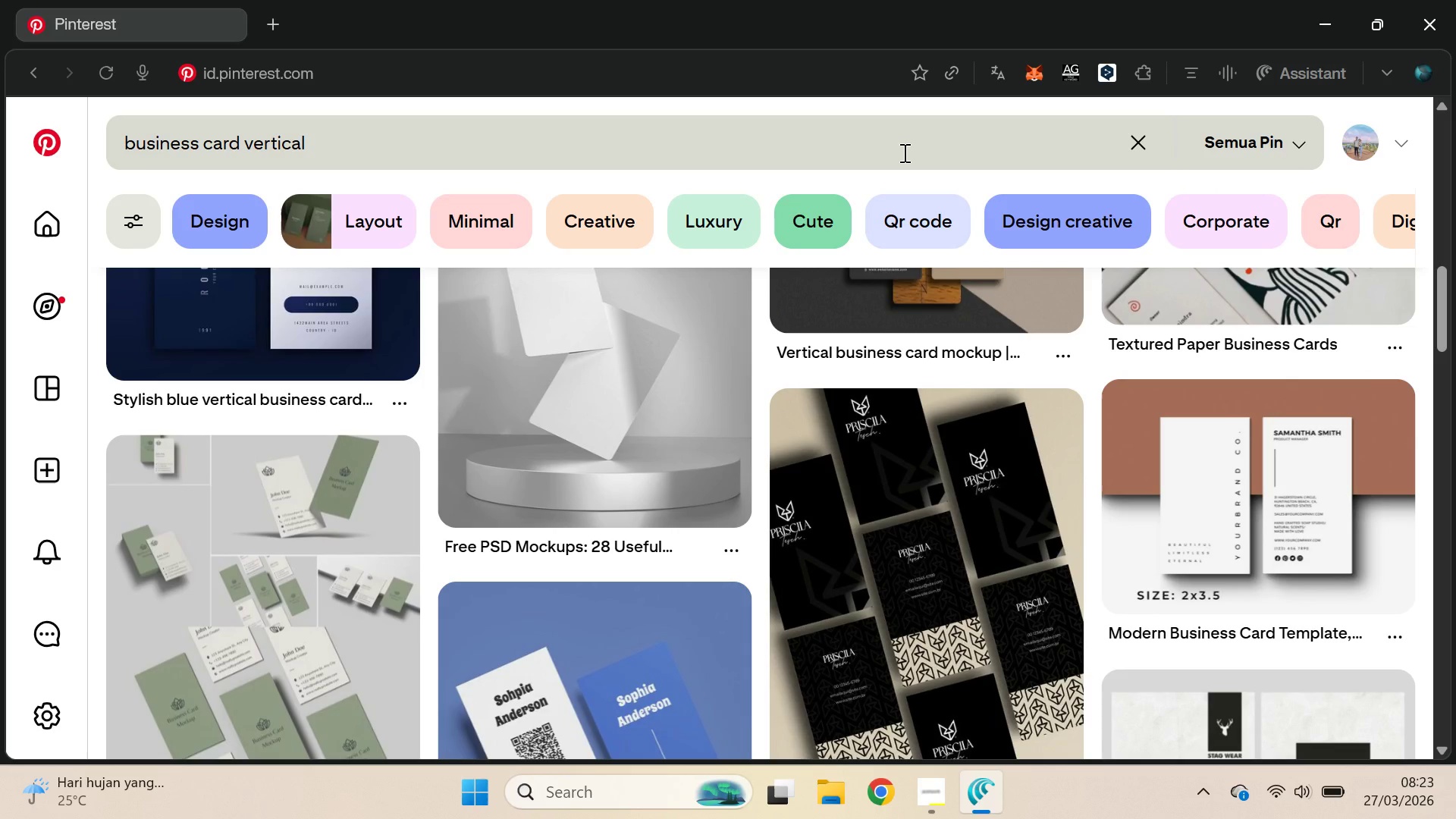 
key(ArrowDown)
 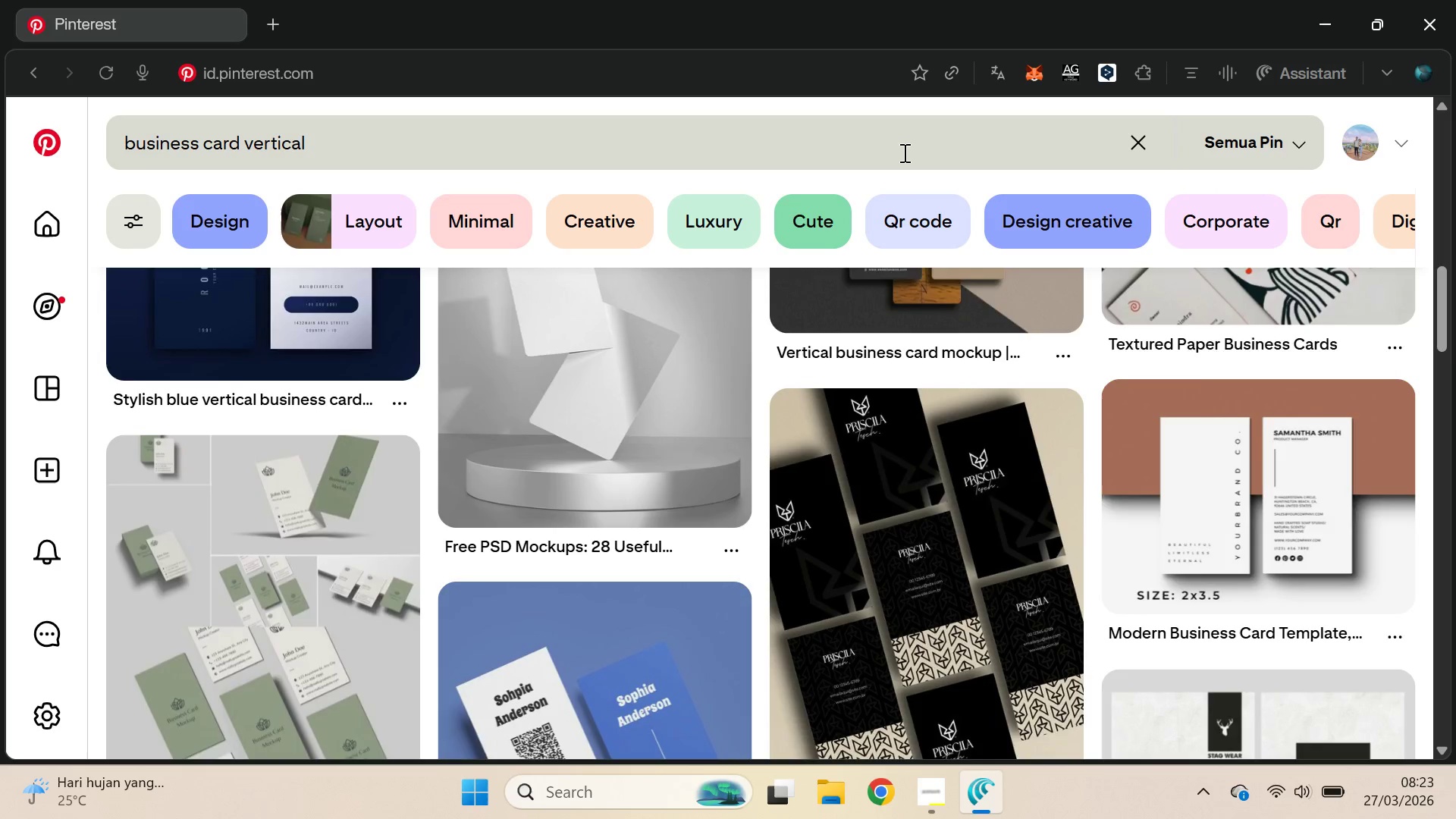 
key(ArrowDown)
 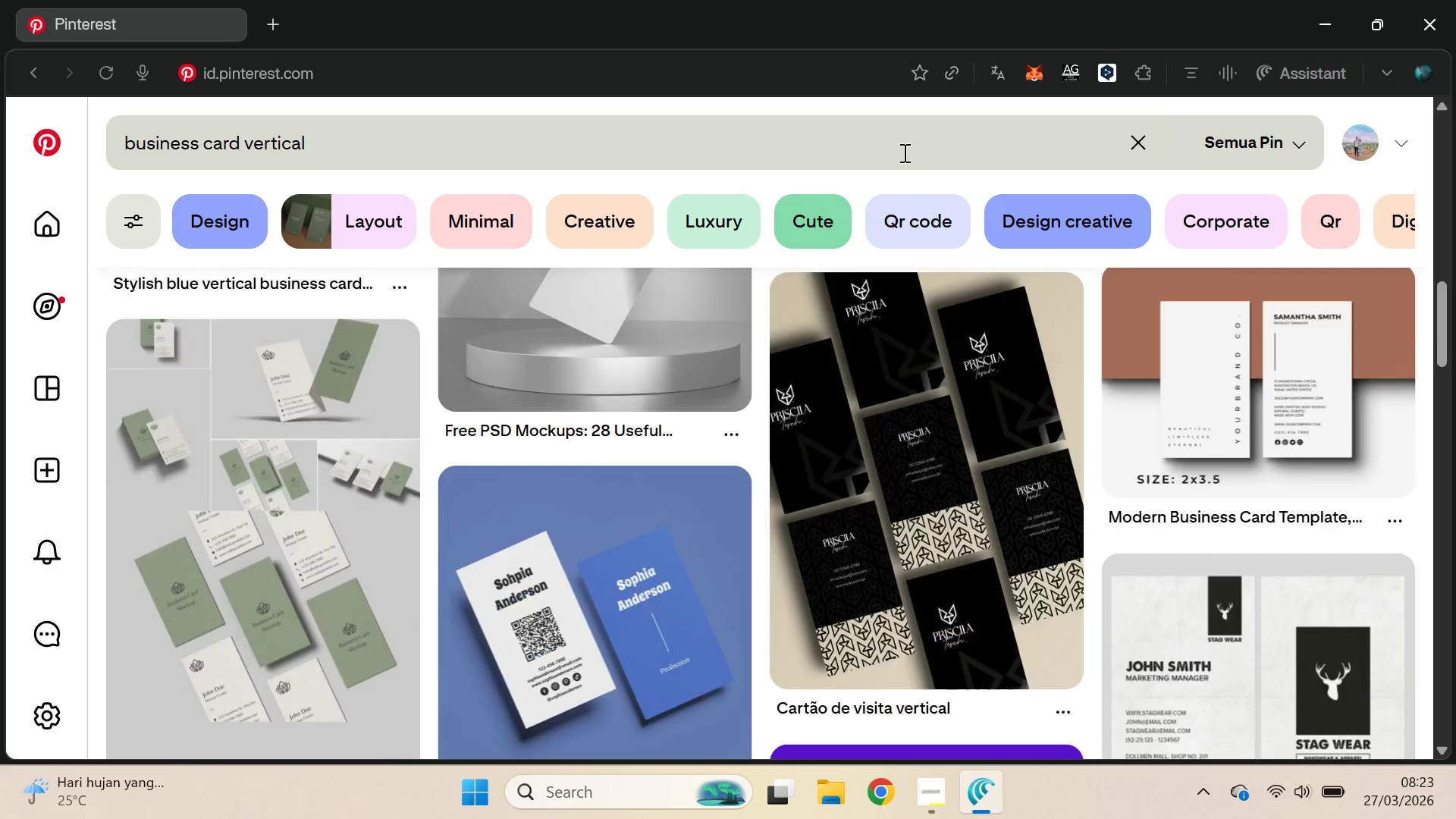 
key(ArrowDown)
 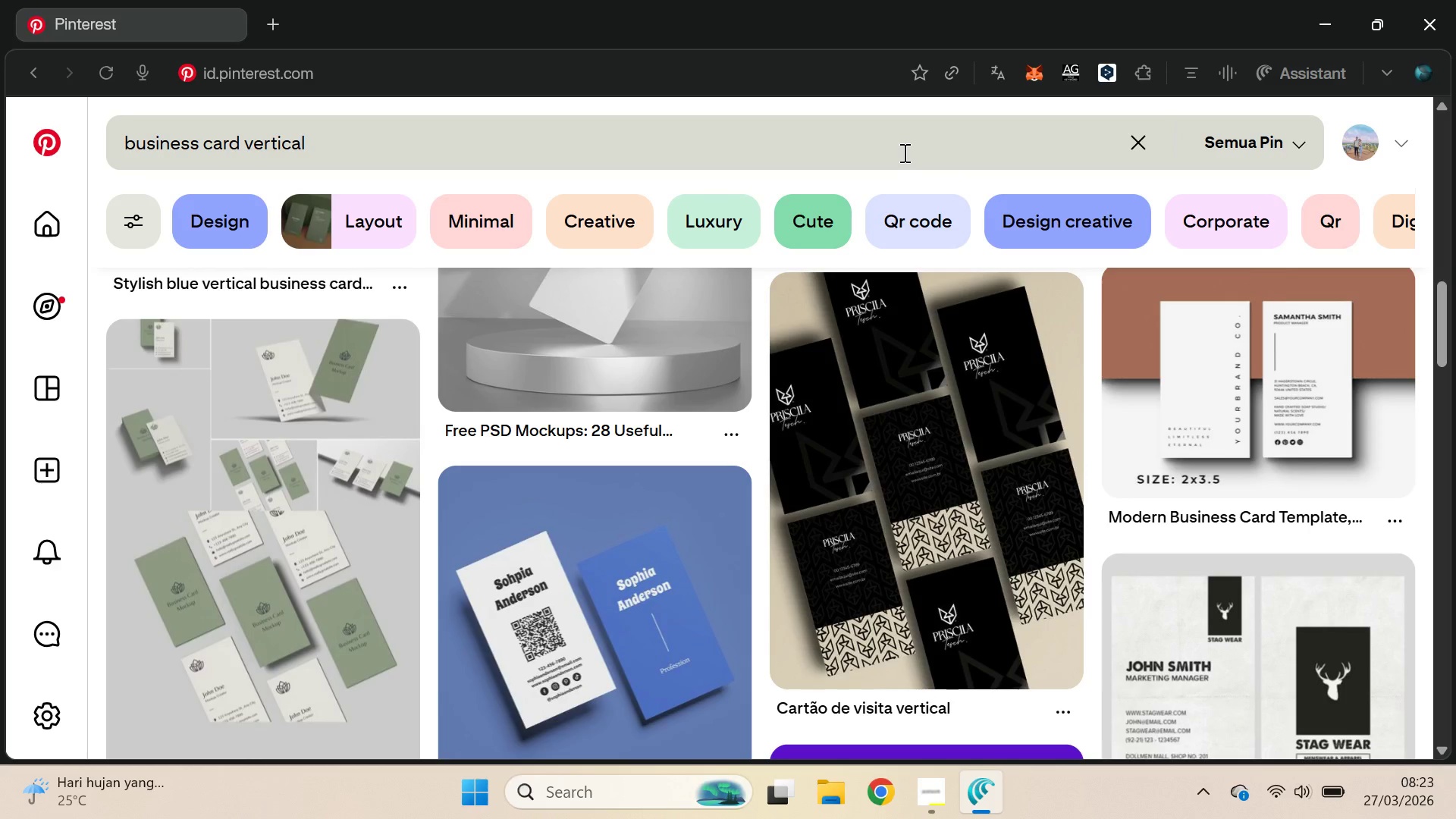 
key(ArrowDown)
 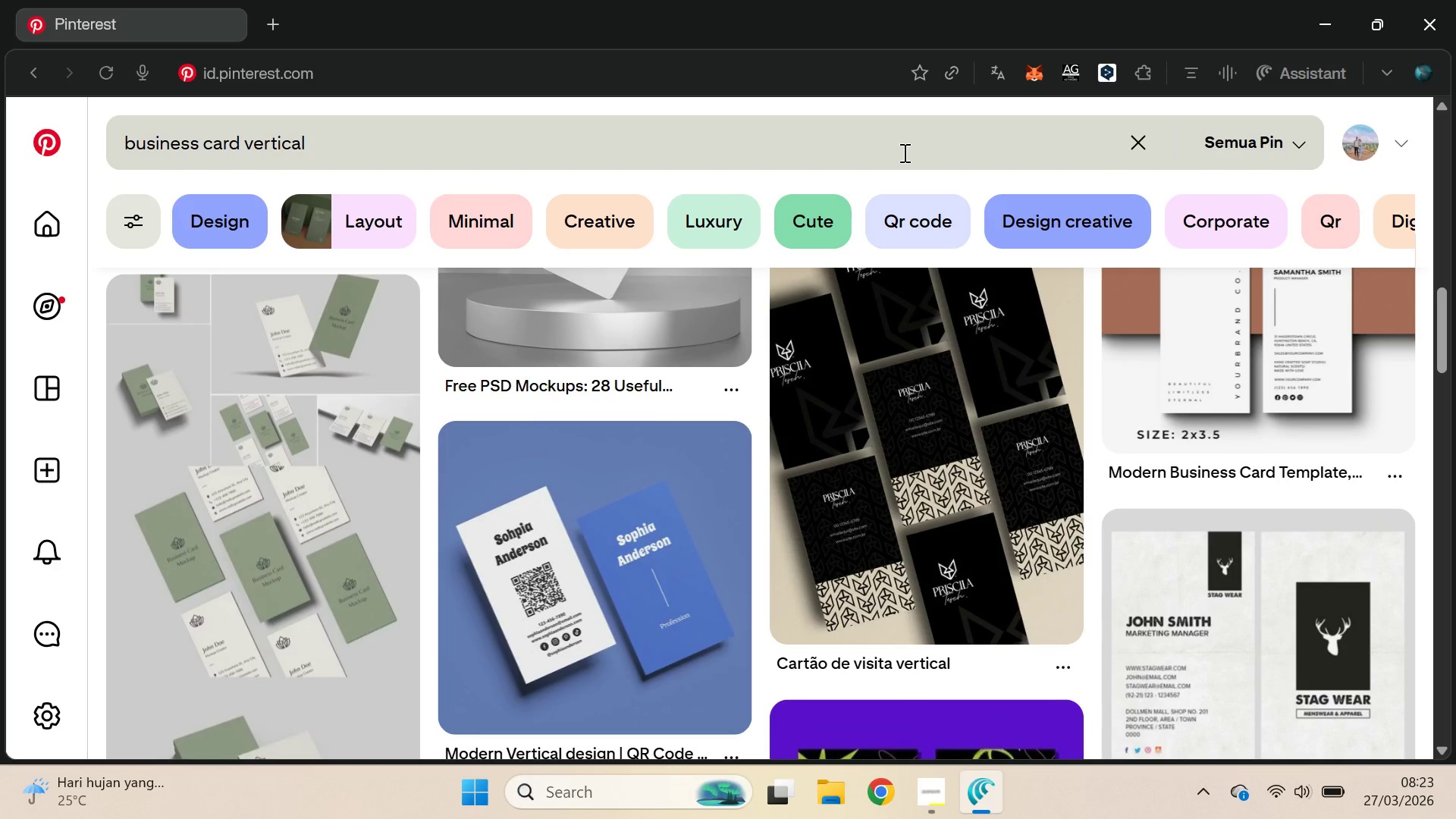 
key(ArrowDown)
 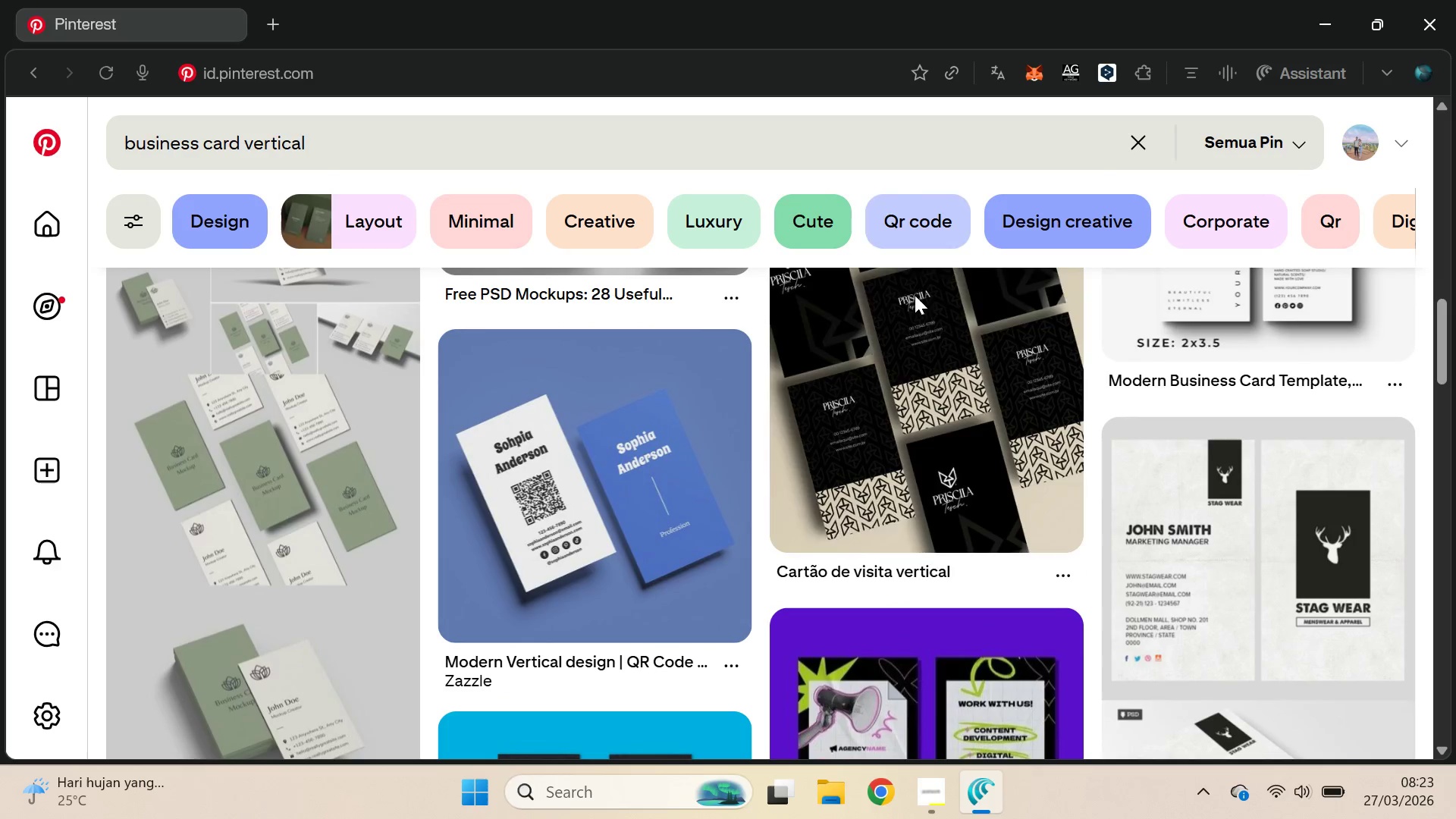 
left_click_drag(start_coordinate=[957, 783], to_coordinate=[955, 779])